 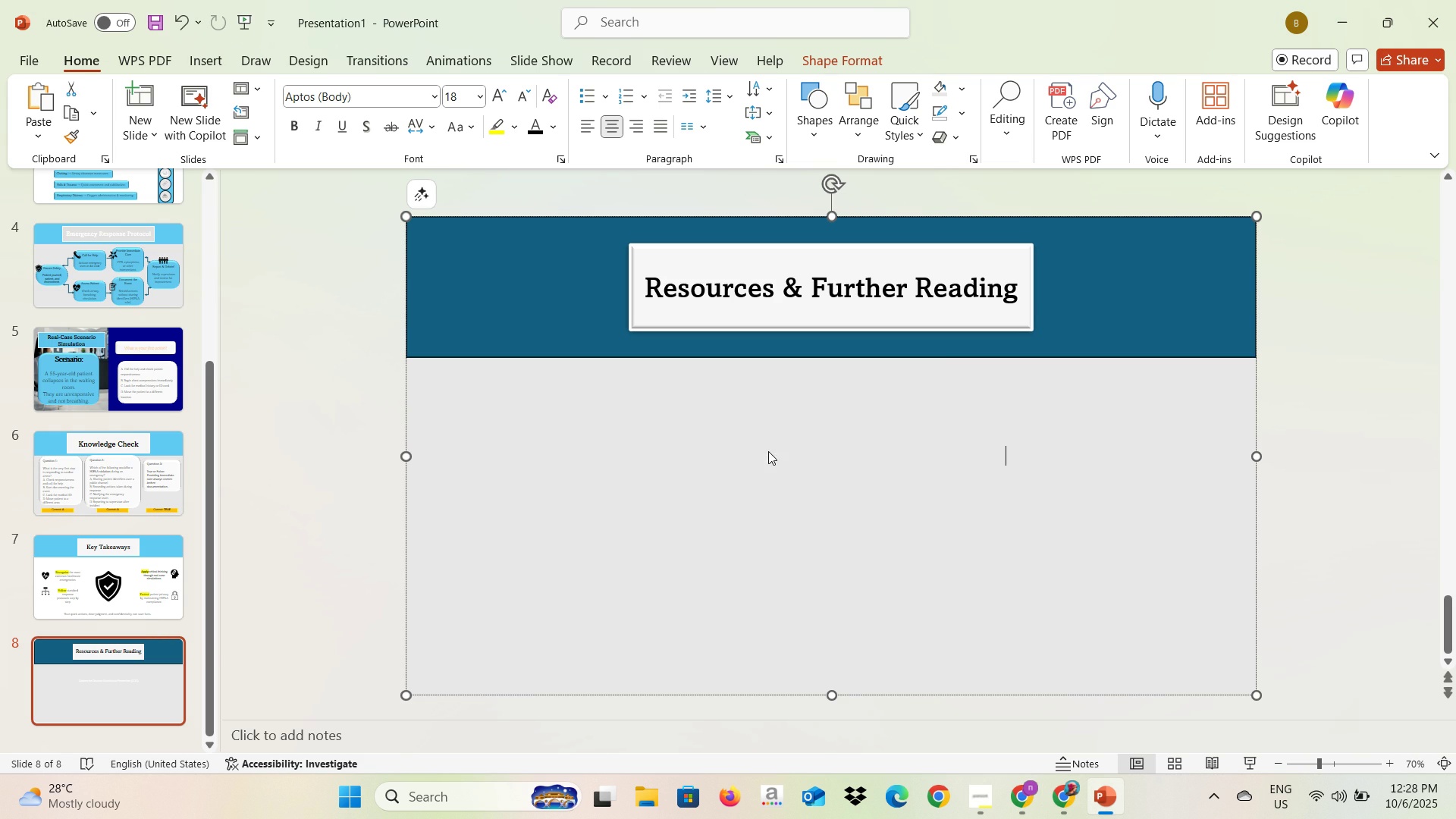 
key(Backspace)
 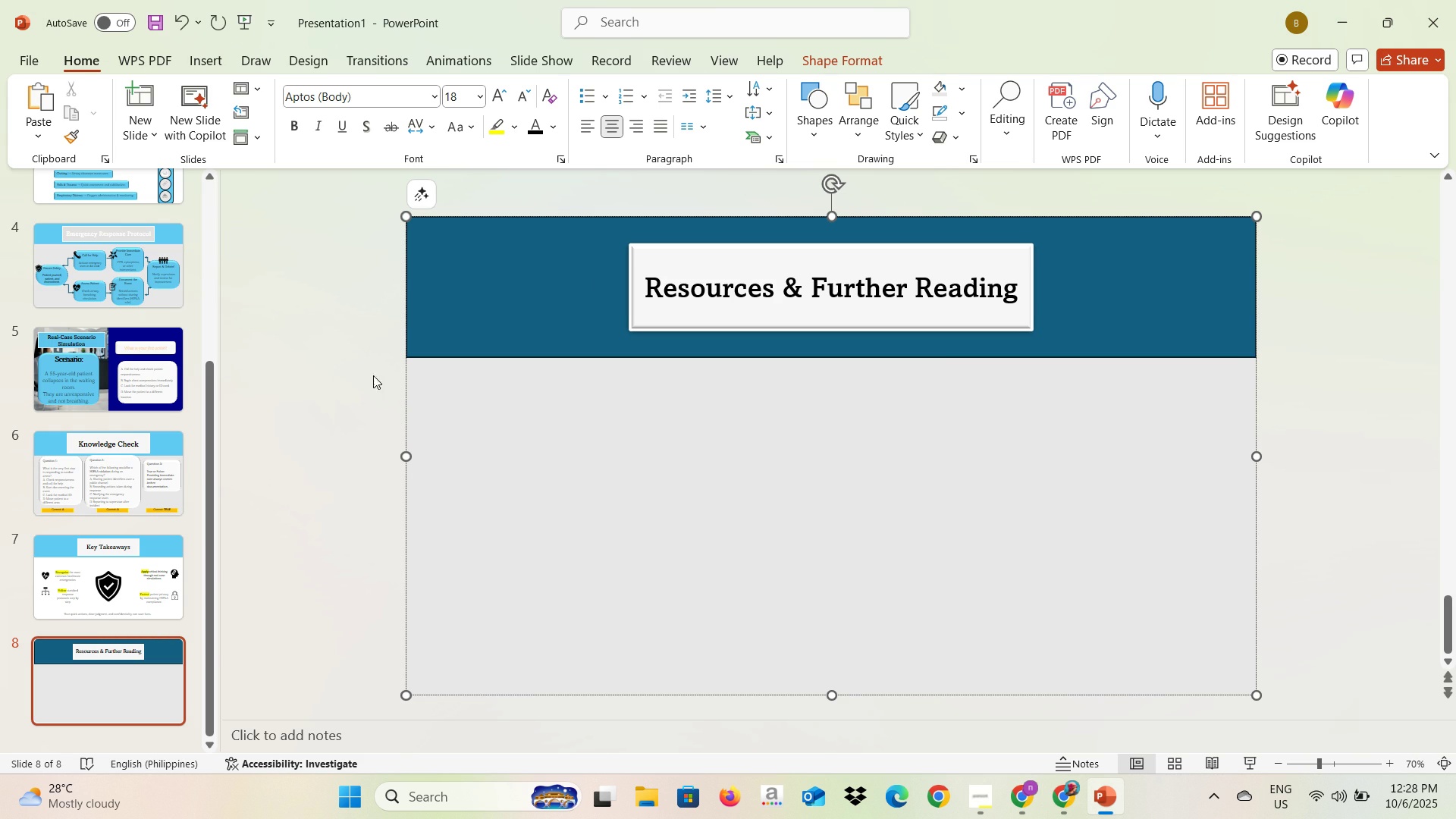 
left_click([310, 436])
 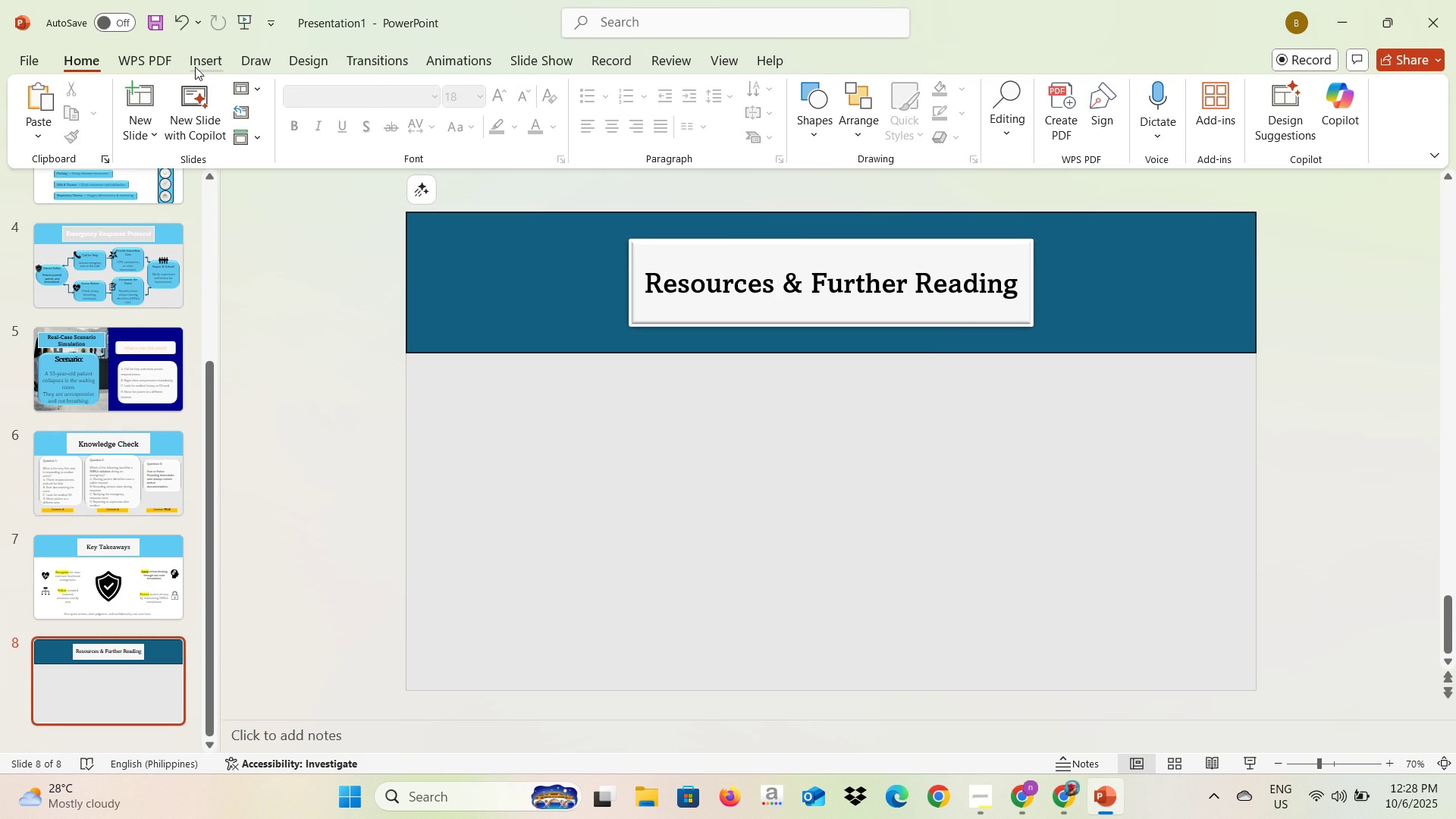 
left_click([195, 67])
 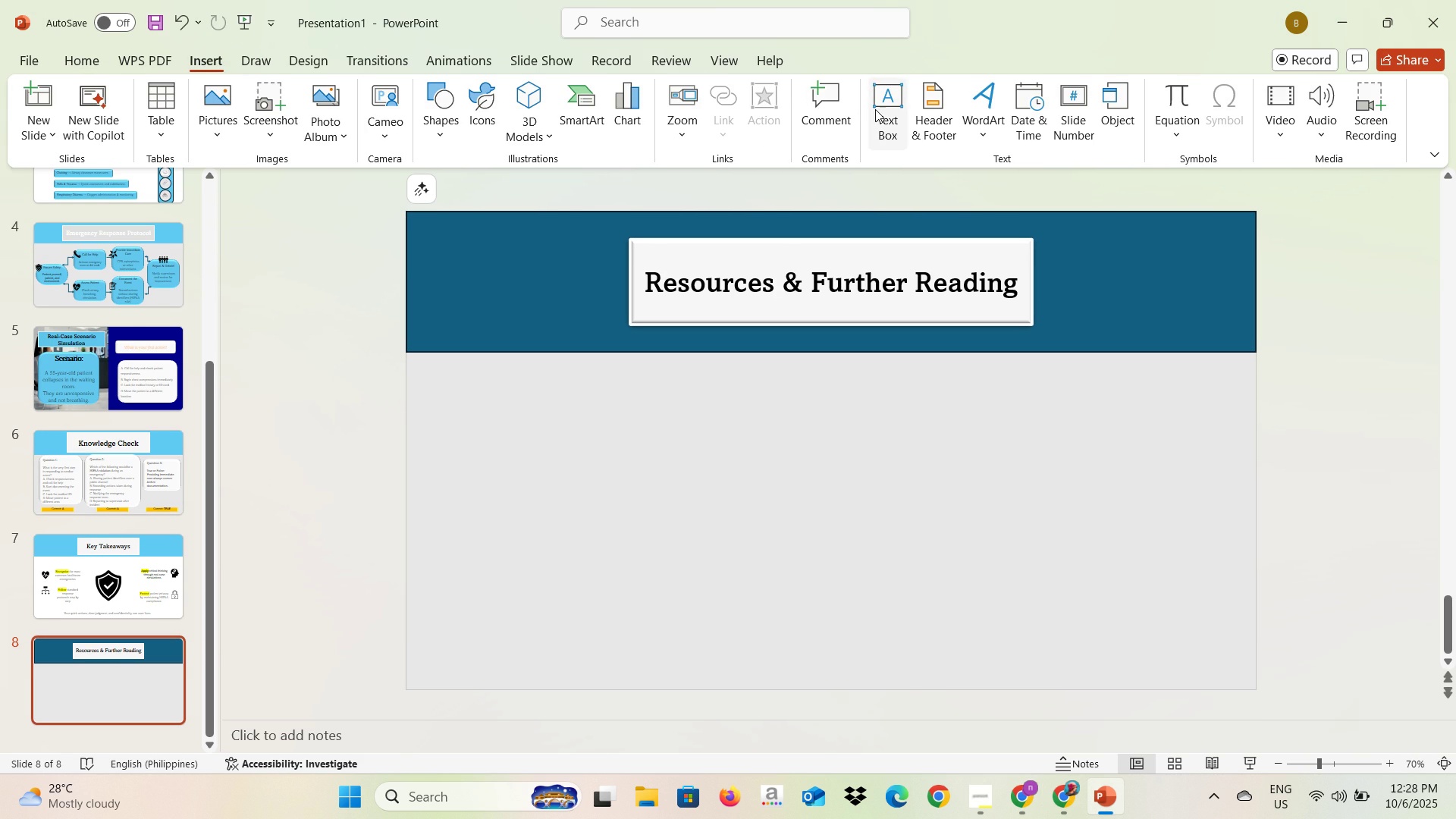 
left_click([875, 109])
 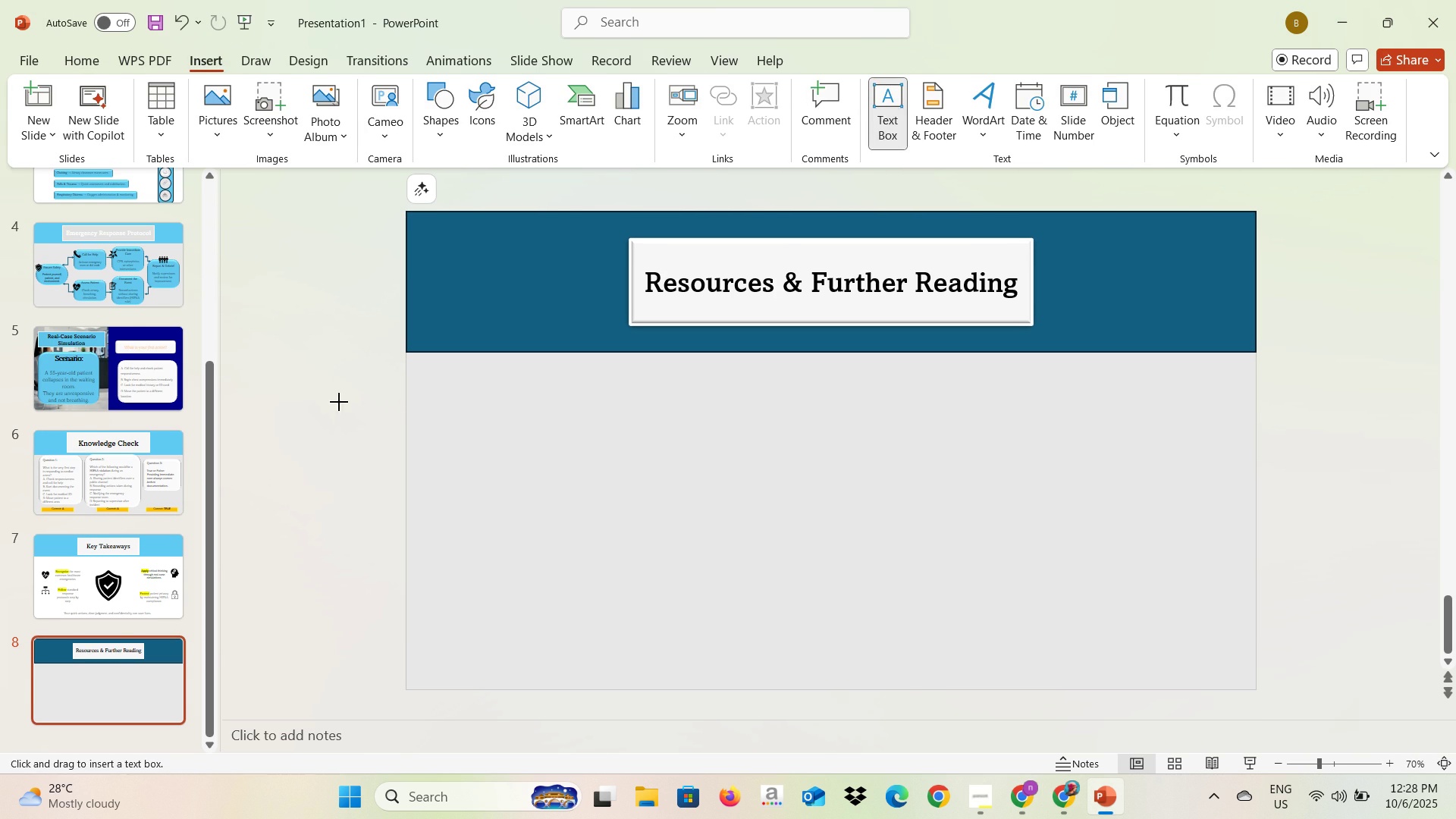 
left_click([339, 402])